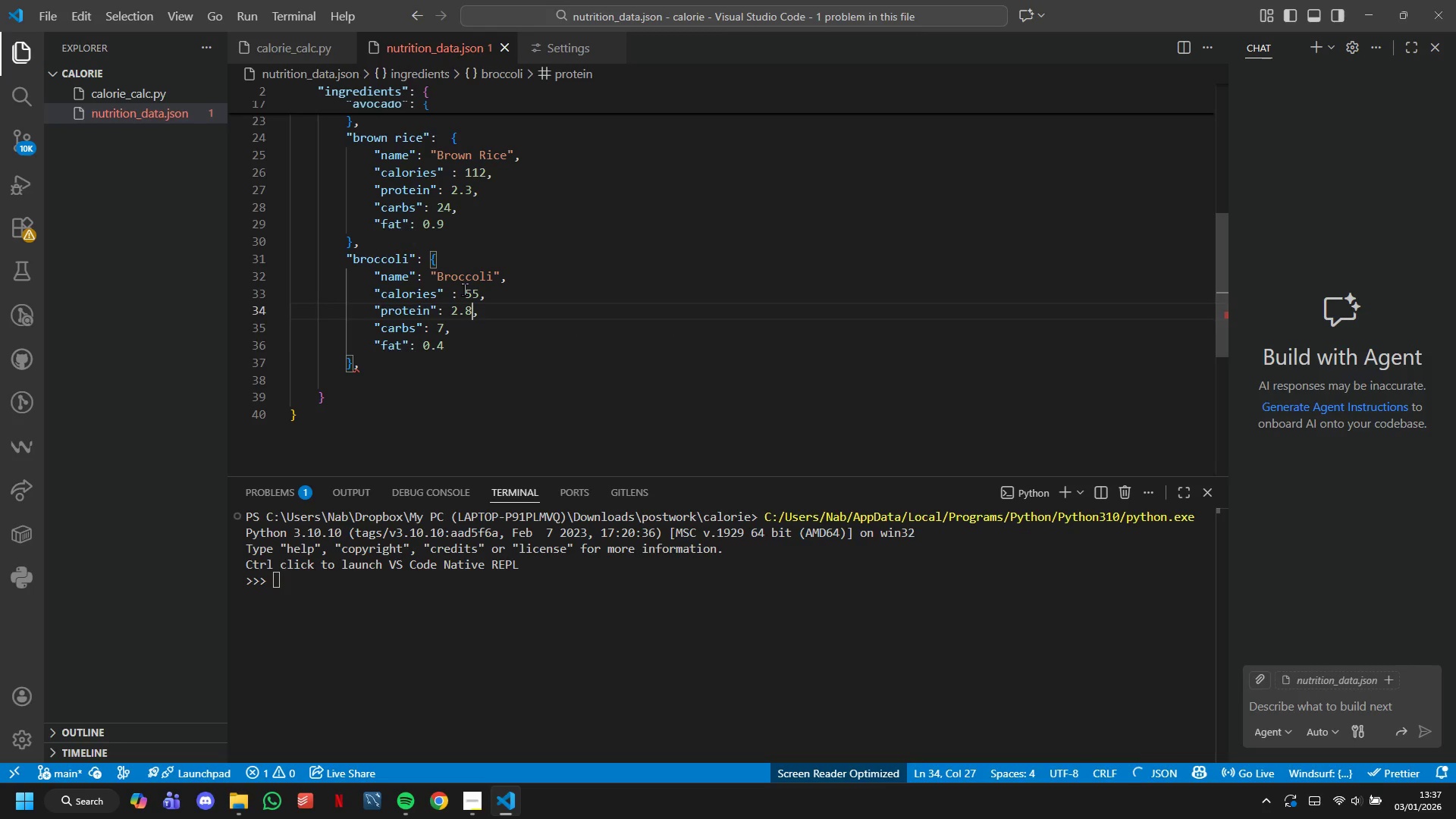 
key(ArrowUp)
 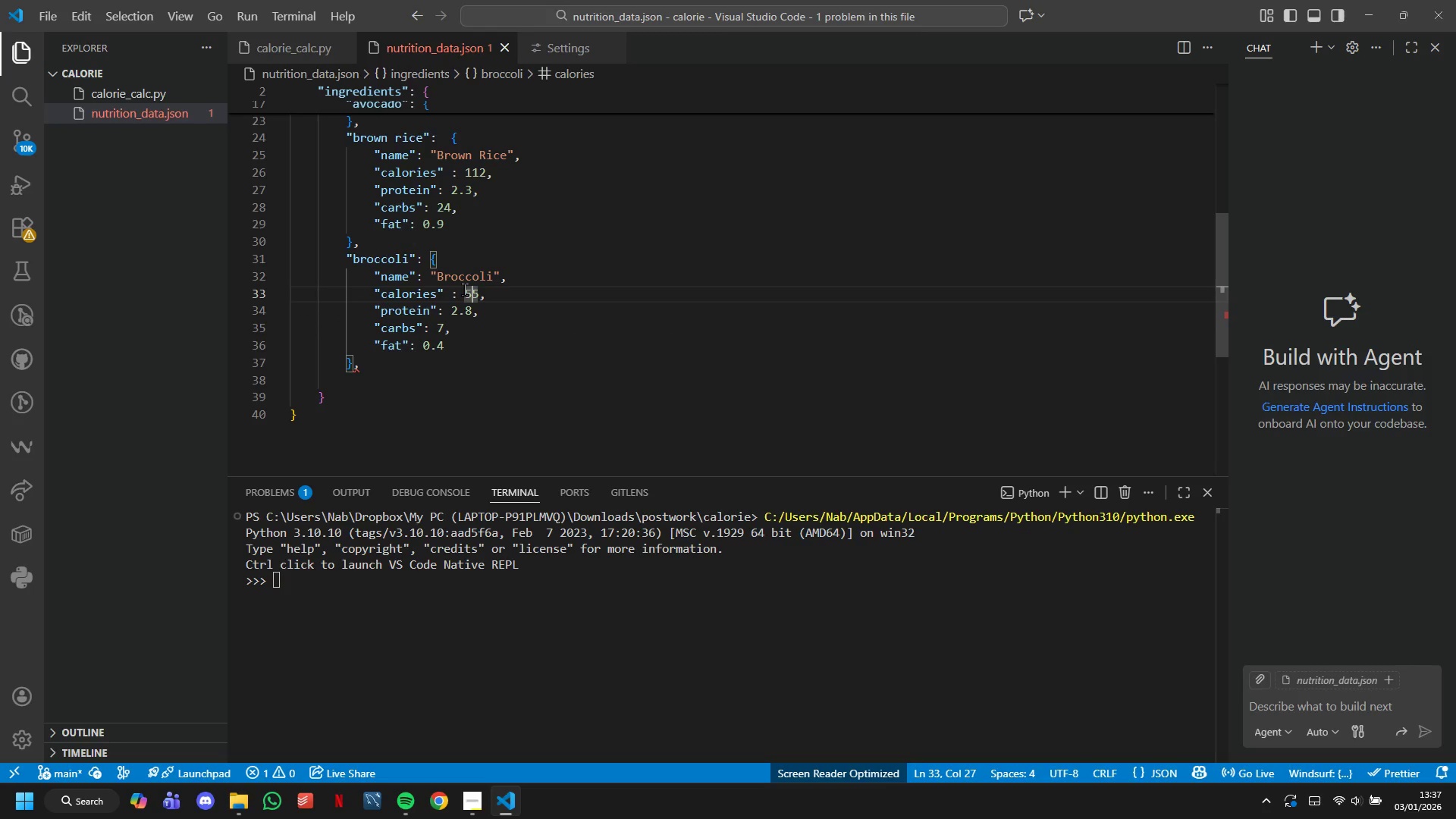 
key(ArrowRight)
 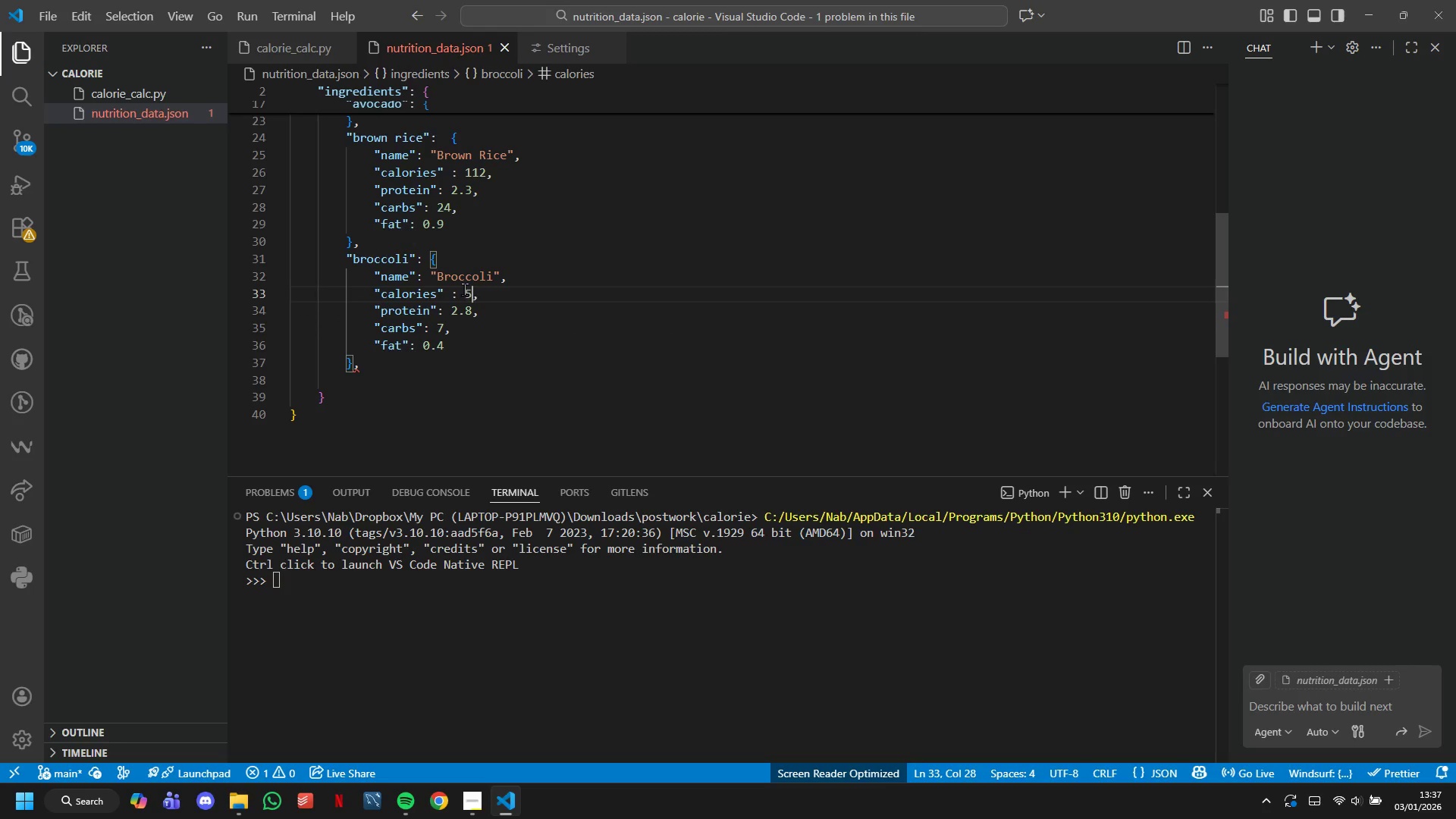 
key(Backspace)
key(Backspace)
type(34)
 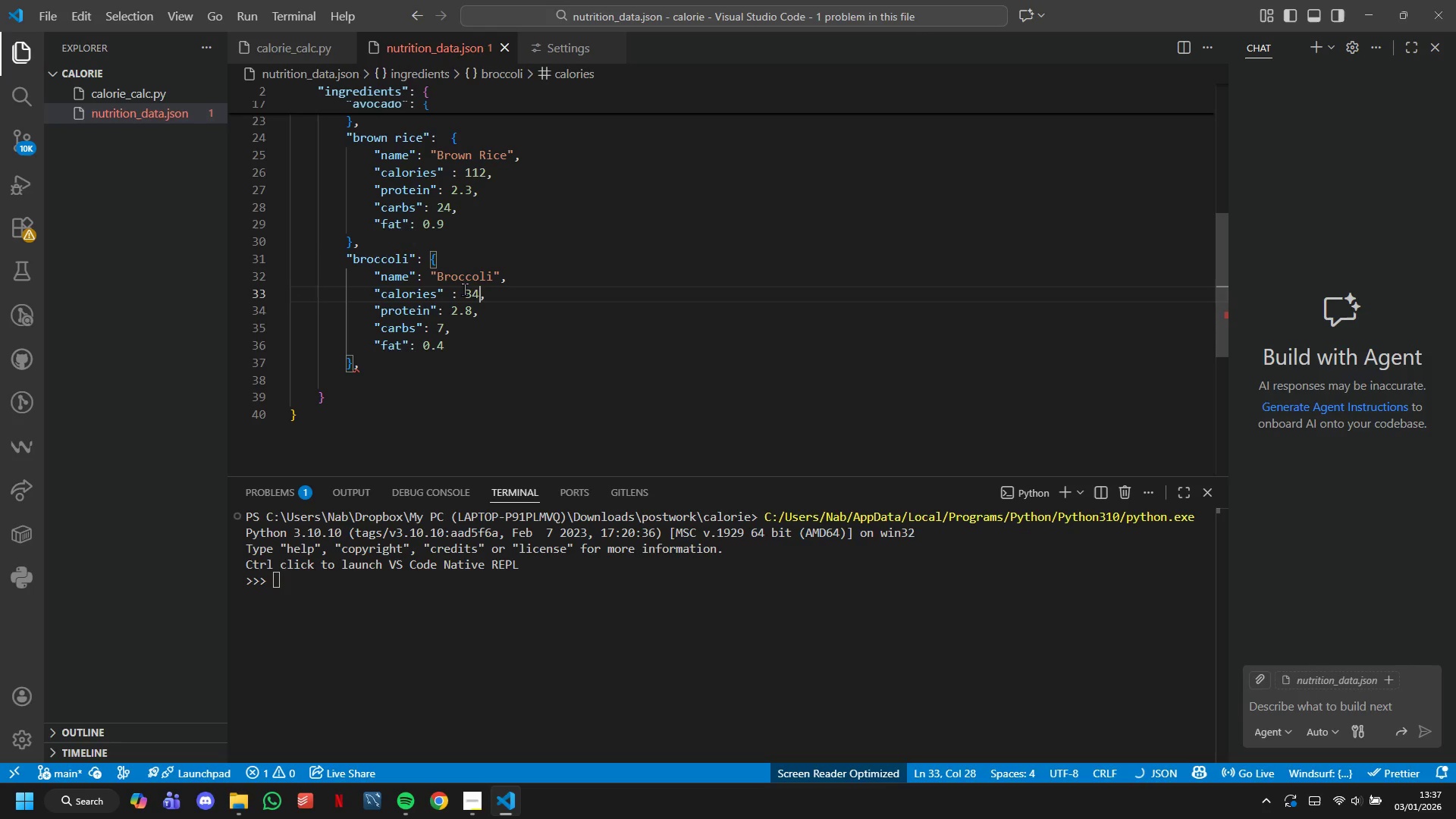 
key(ArrowUp)
 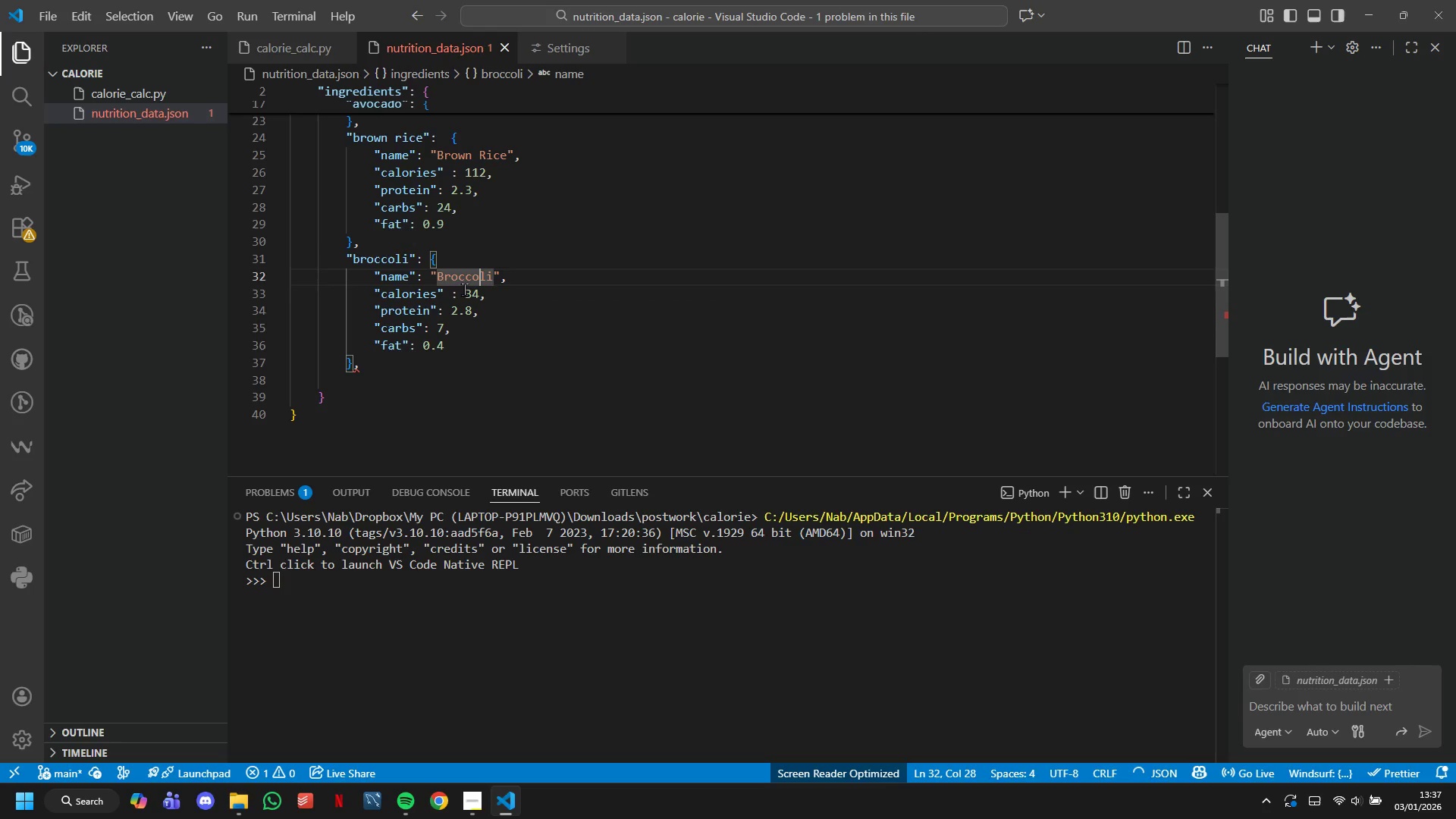 
key(ArrowUp)
 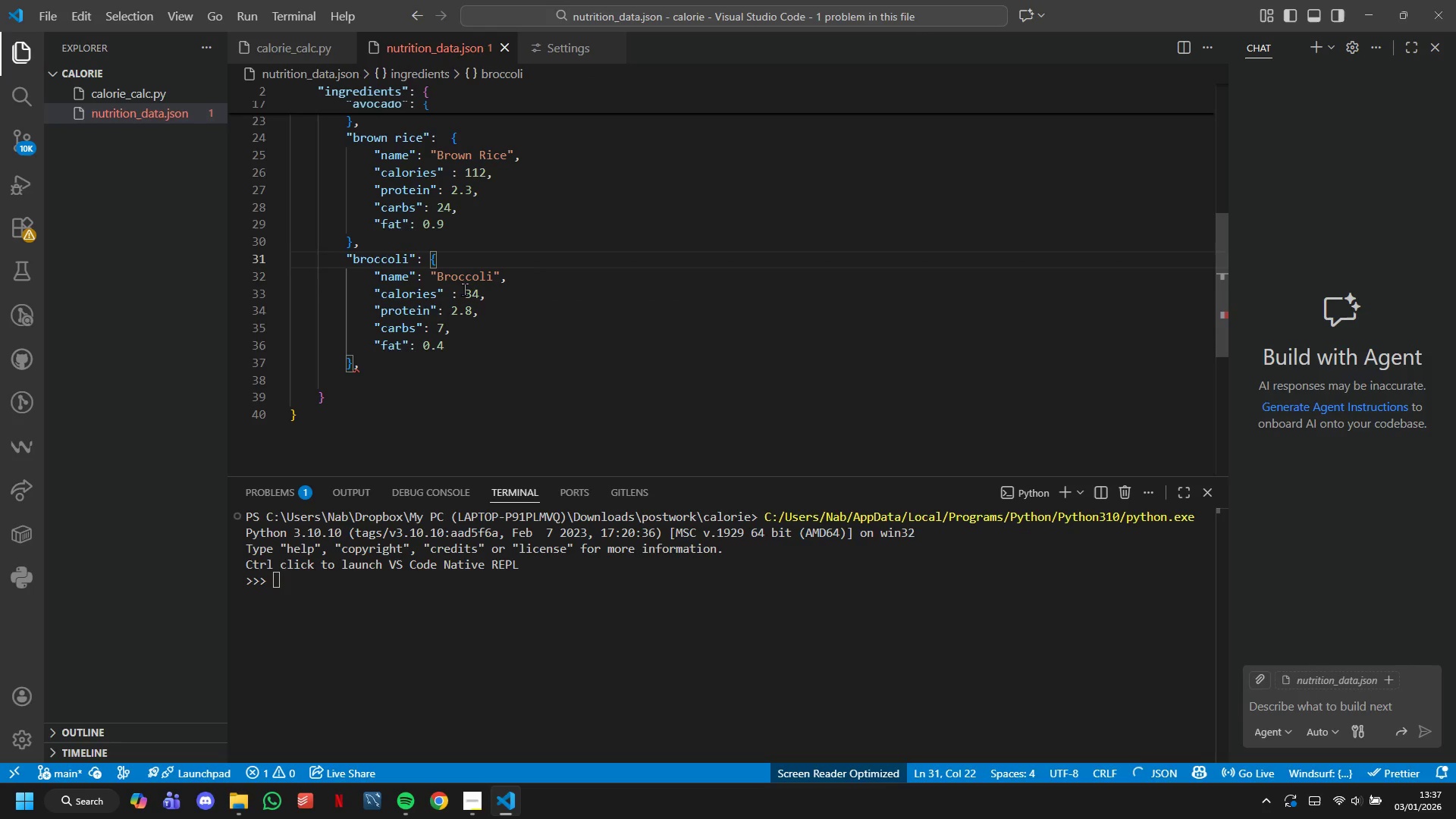 
key(ArrowDown)
 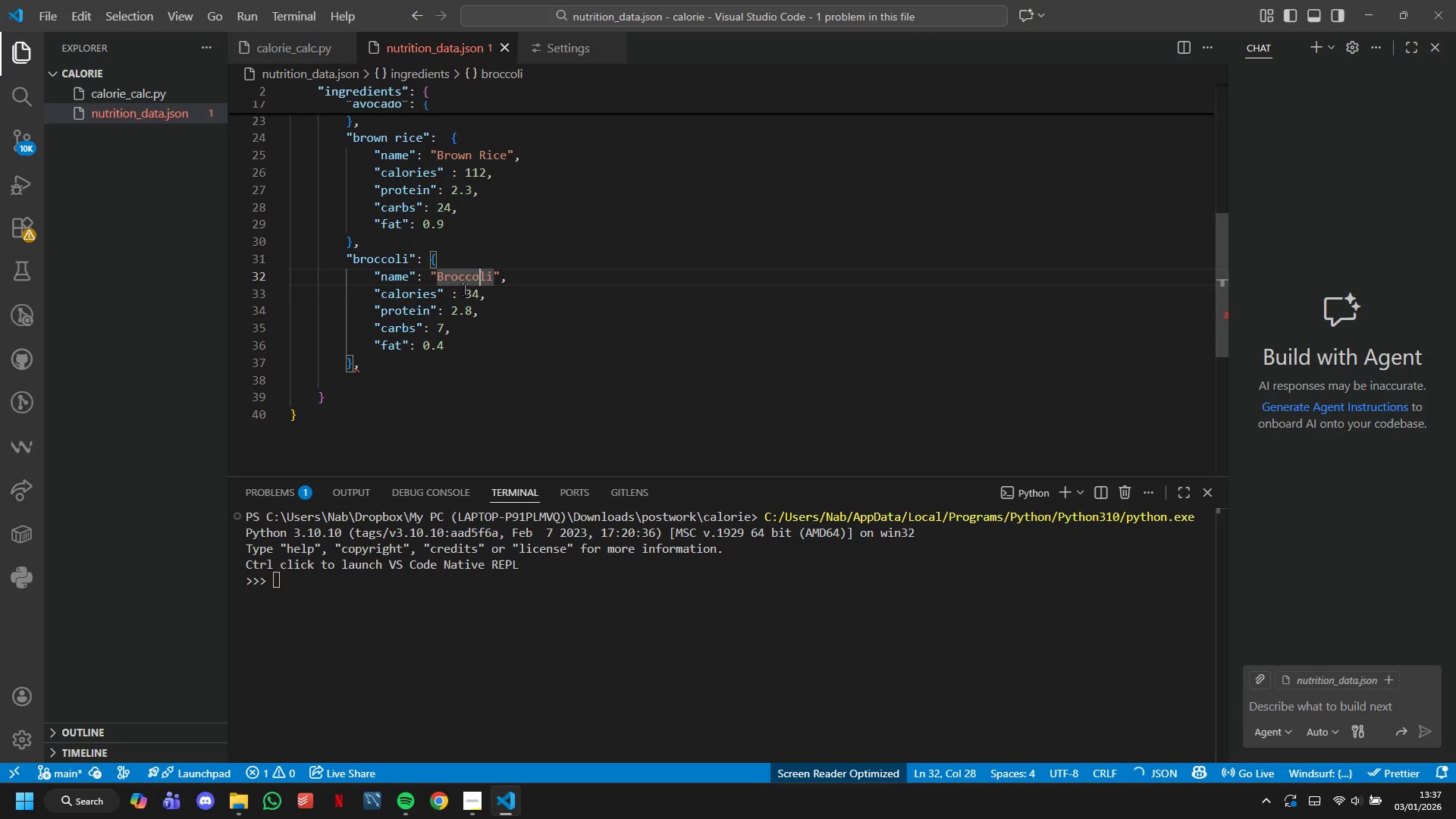 
key(ArrowDown)
 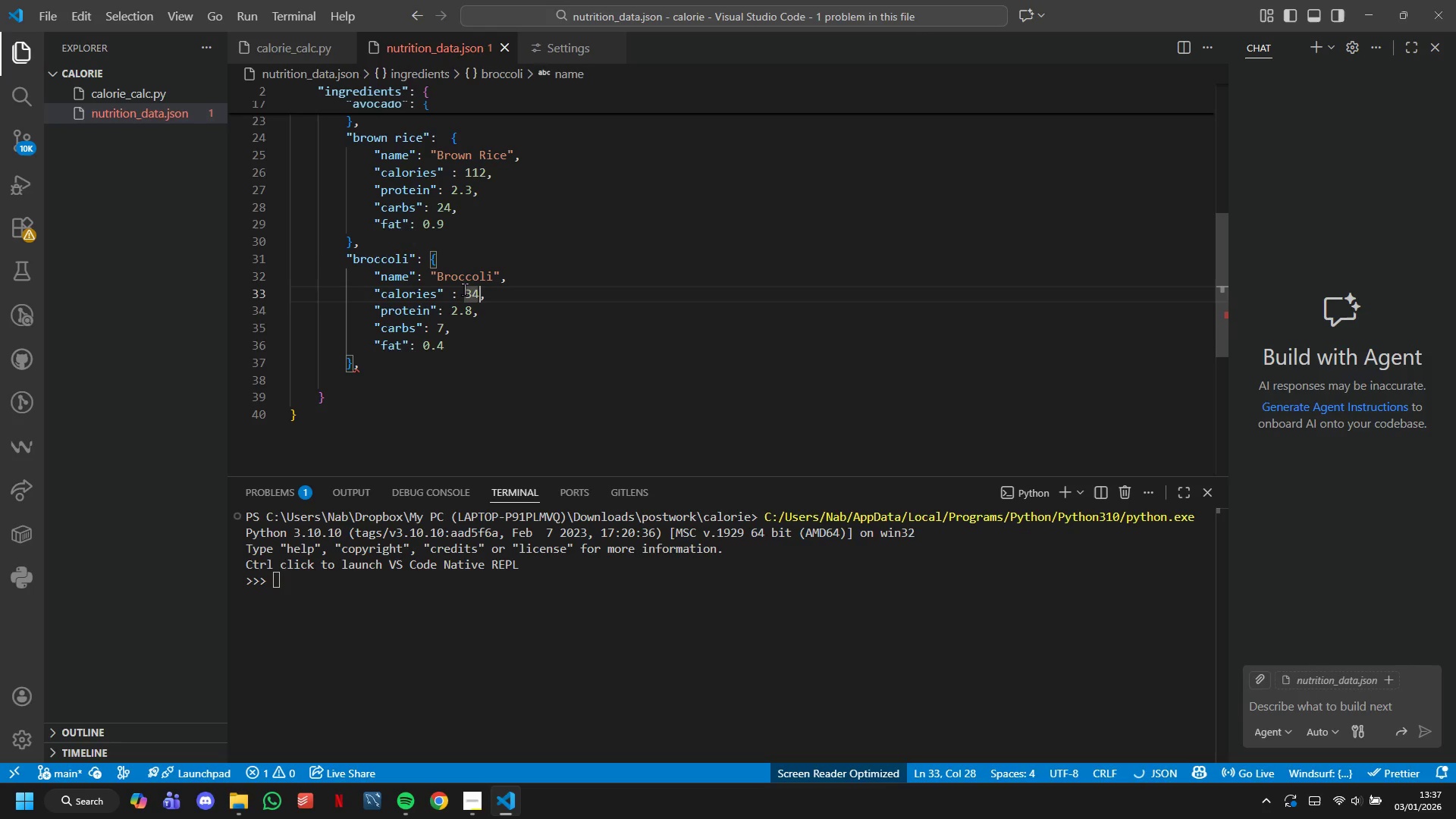 
key(ArrowDown)
 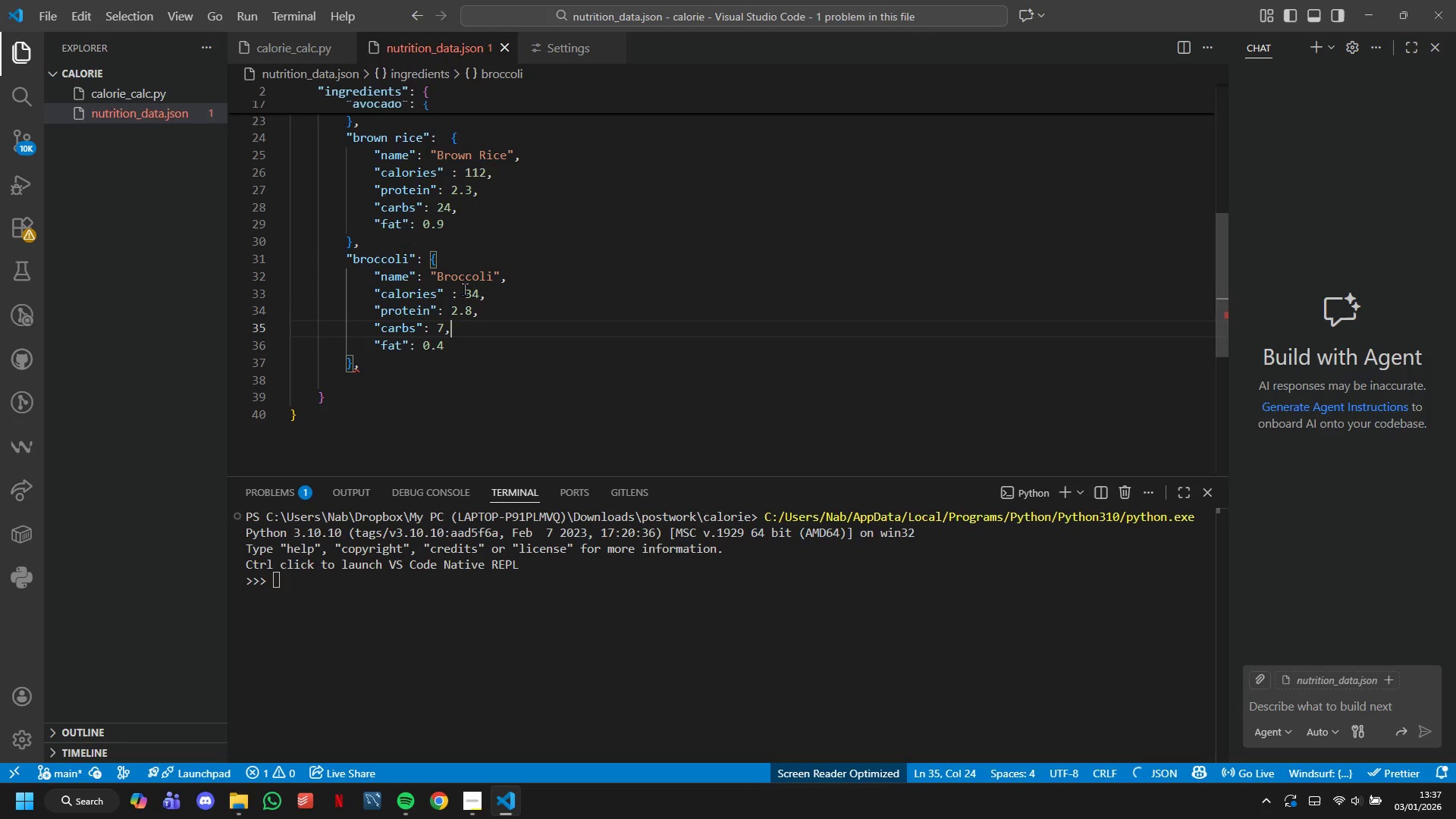 
key(ArrowDown)
 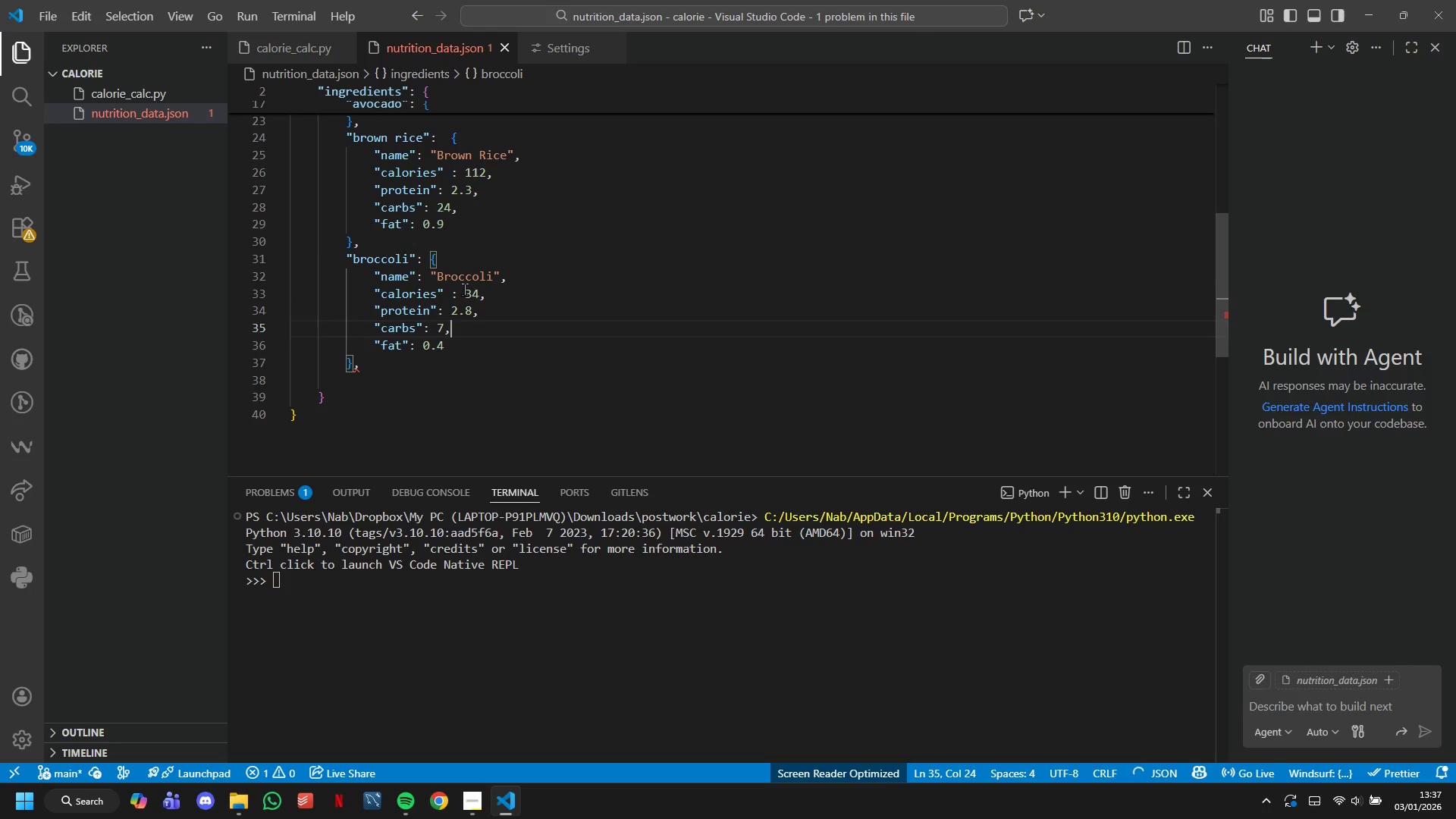 
key(ArrowDown)
 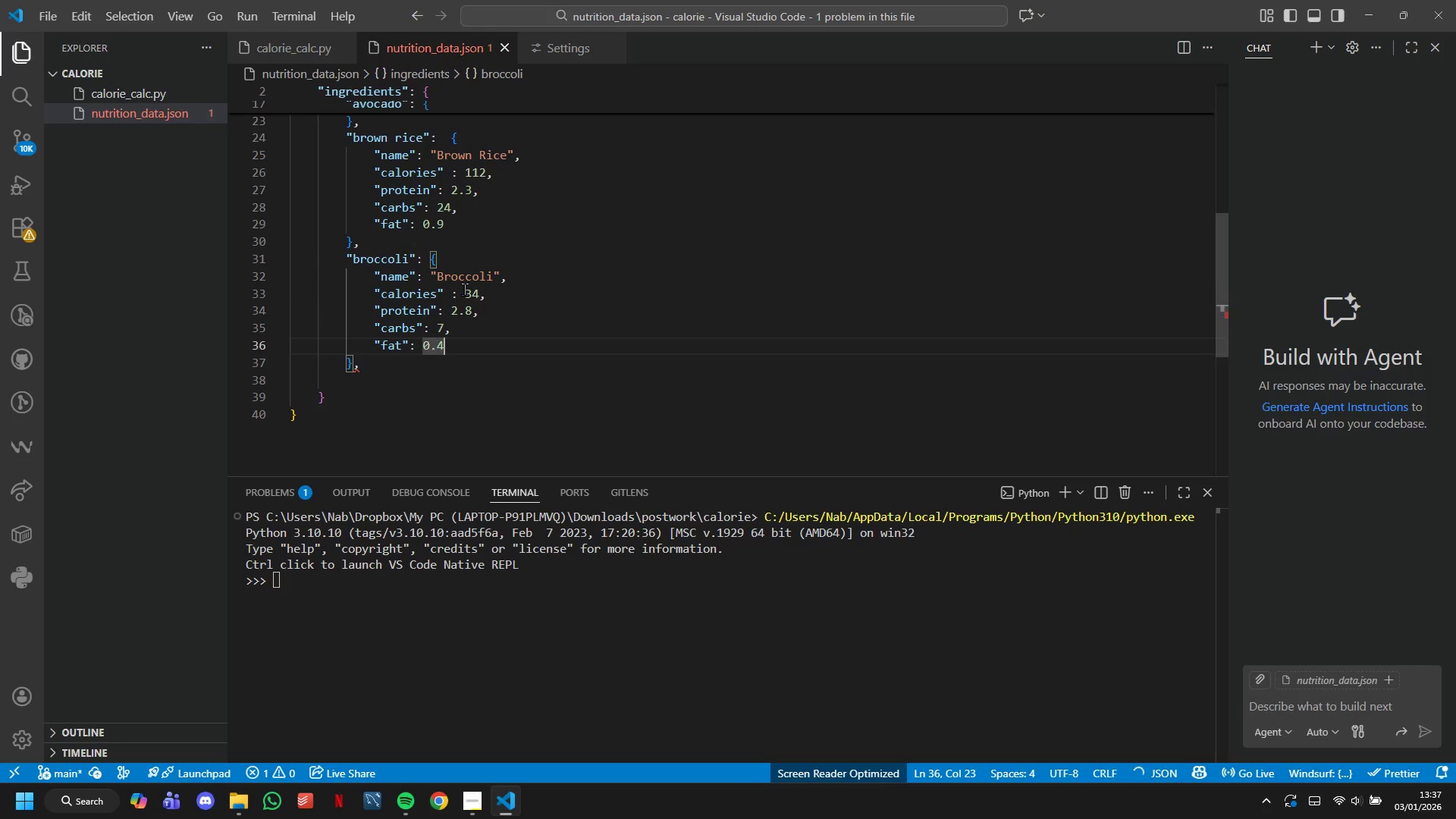 
key(ArrowDown)
 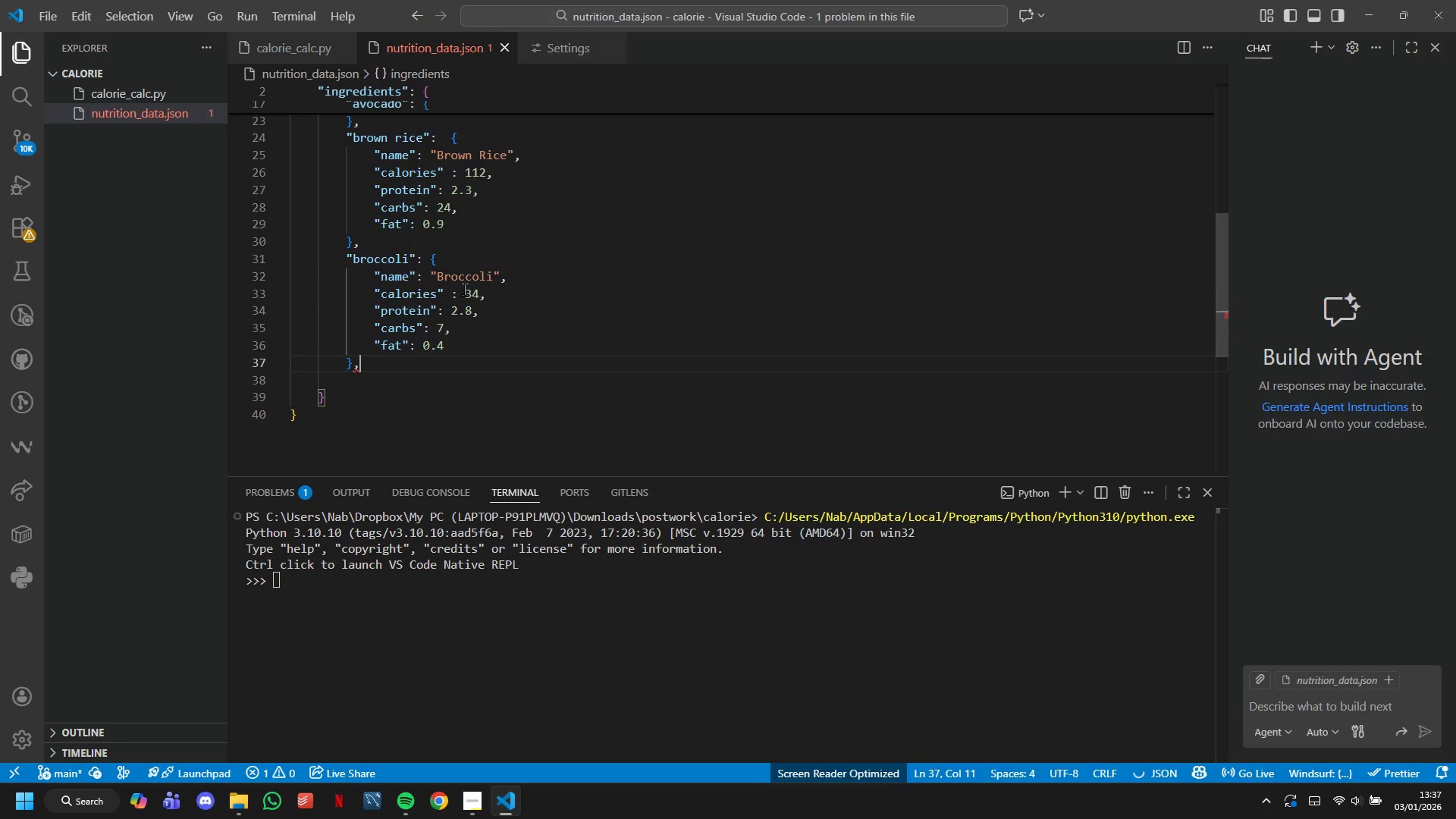 
key(Enter)
 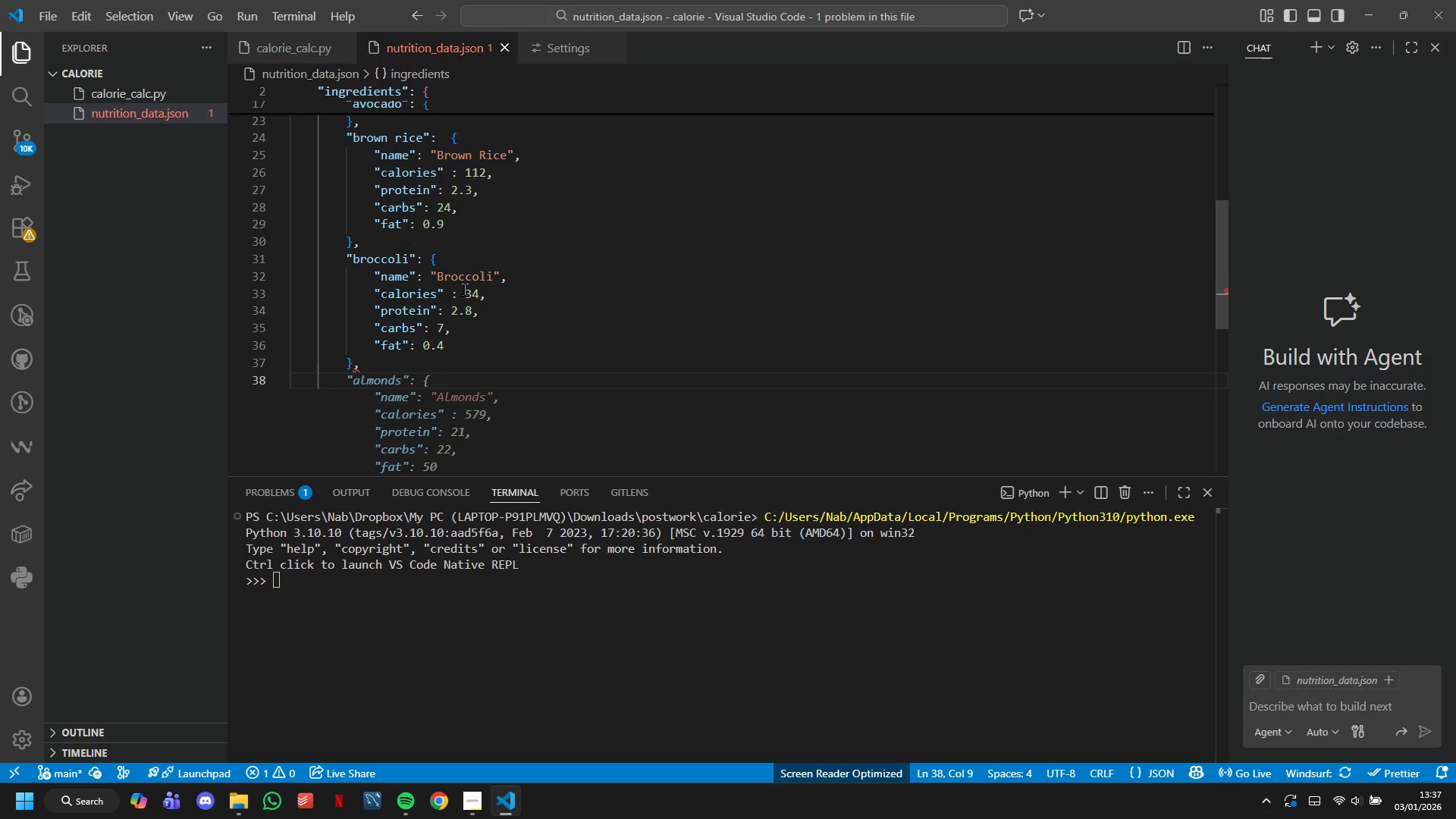 
wait(10.11)
 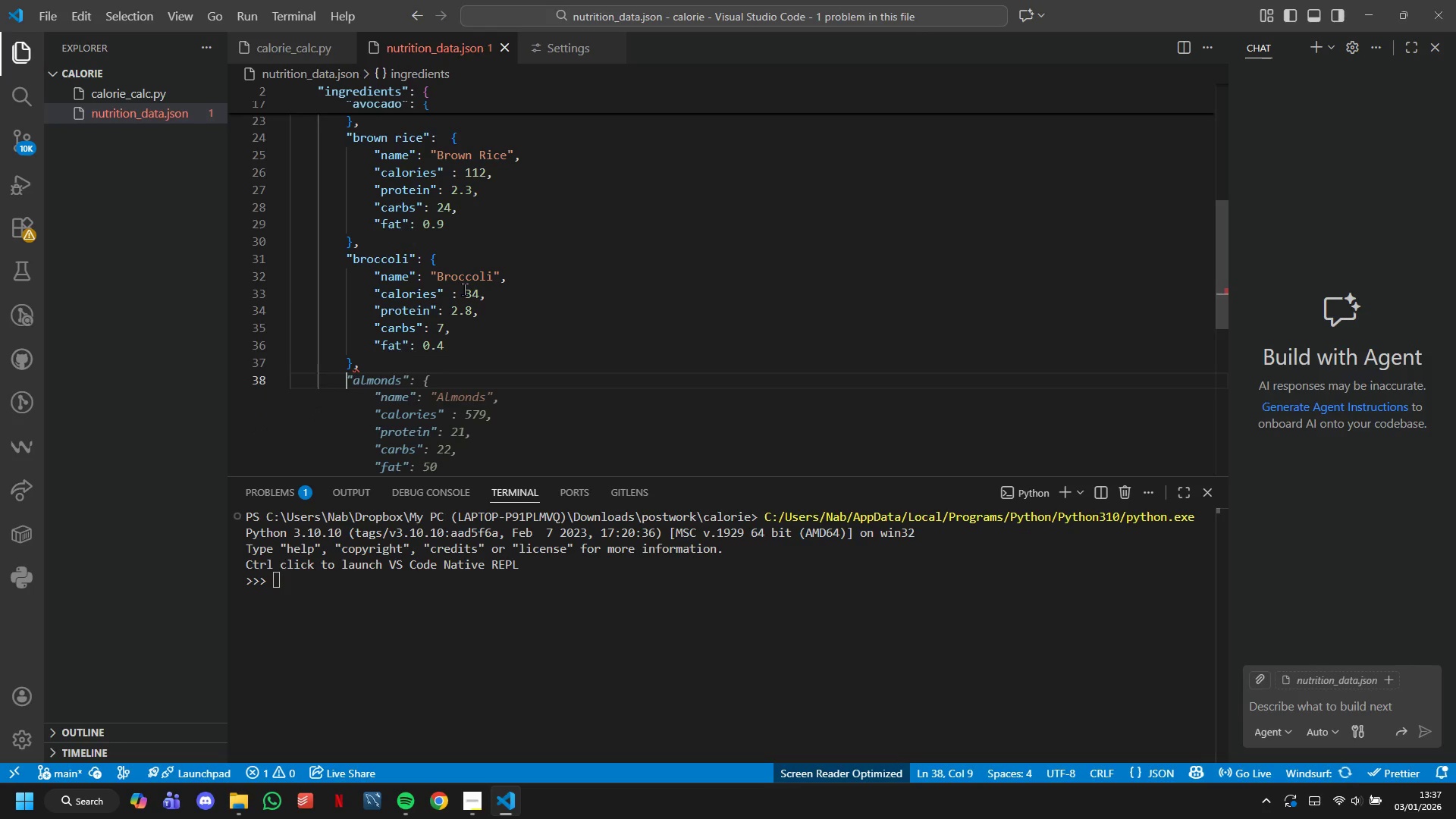 
key(Shift+Quote)
 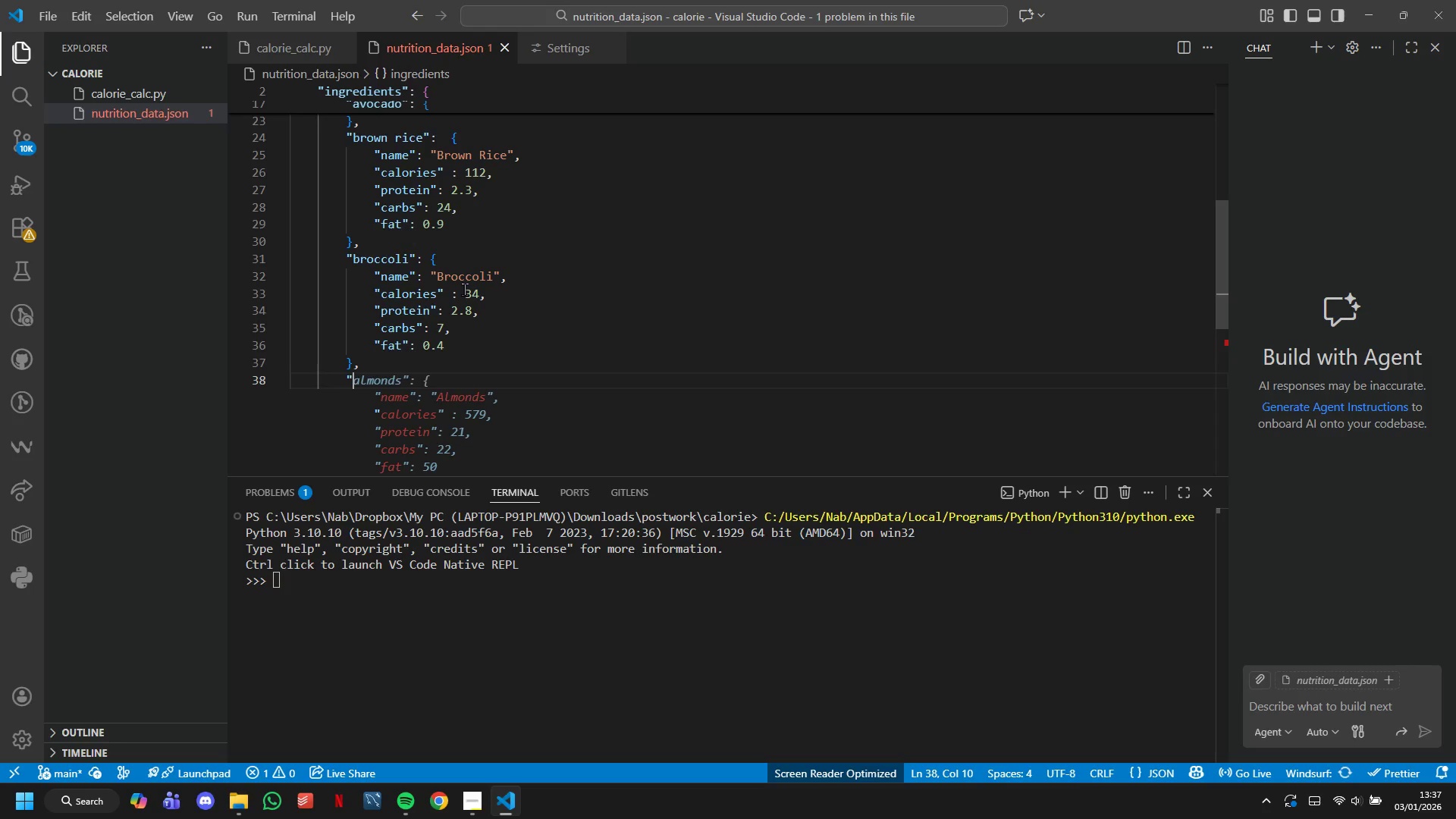 
type(Salo)
key(Backspace)
type(mi)
key(Backspace)
type(on)
 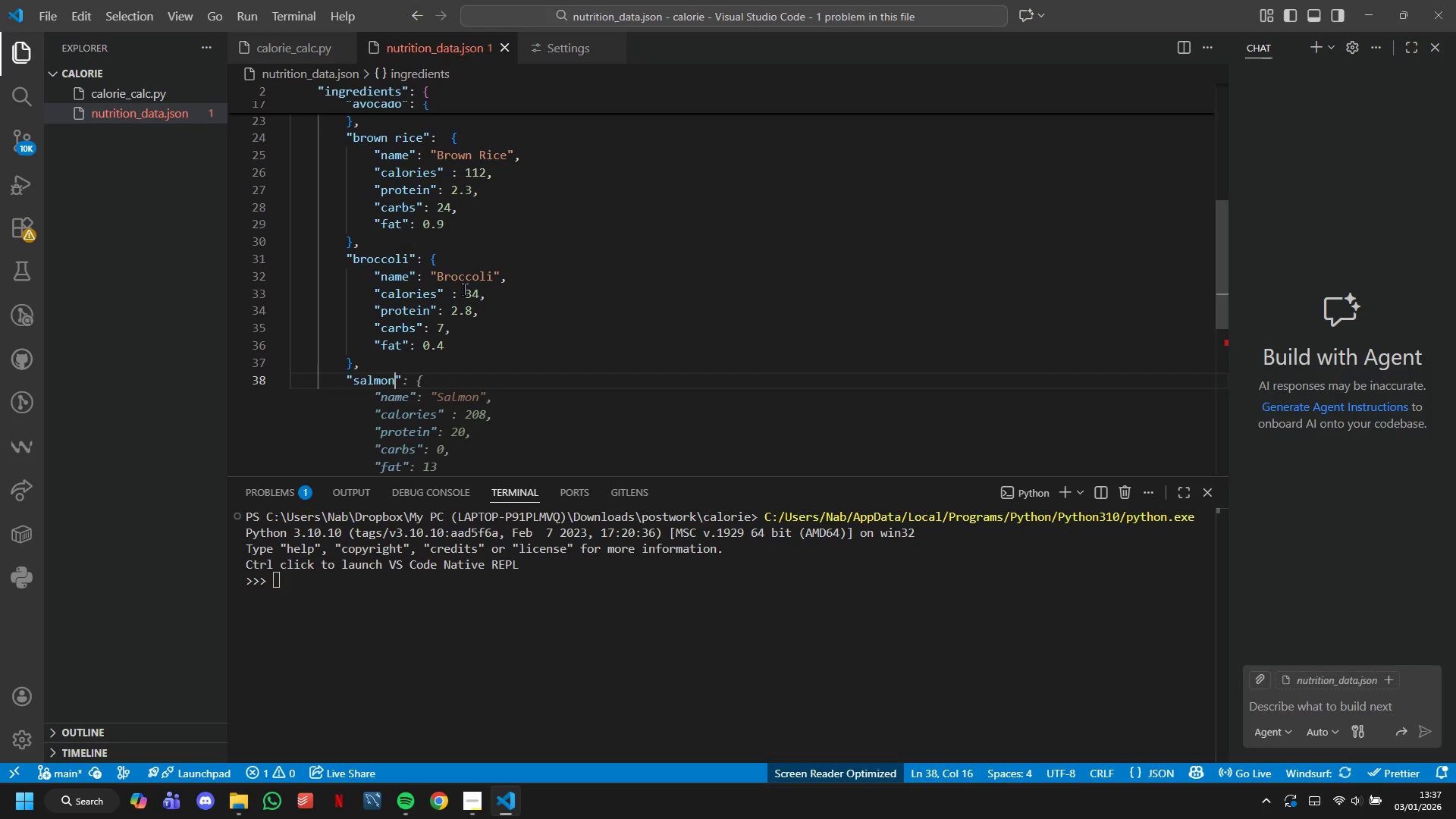 
key(ArrowRight)
 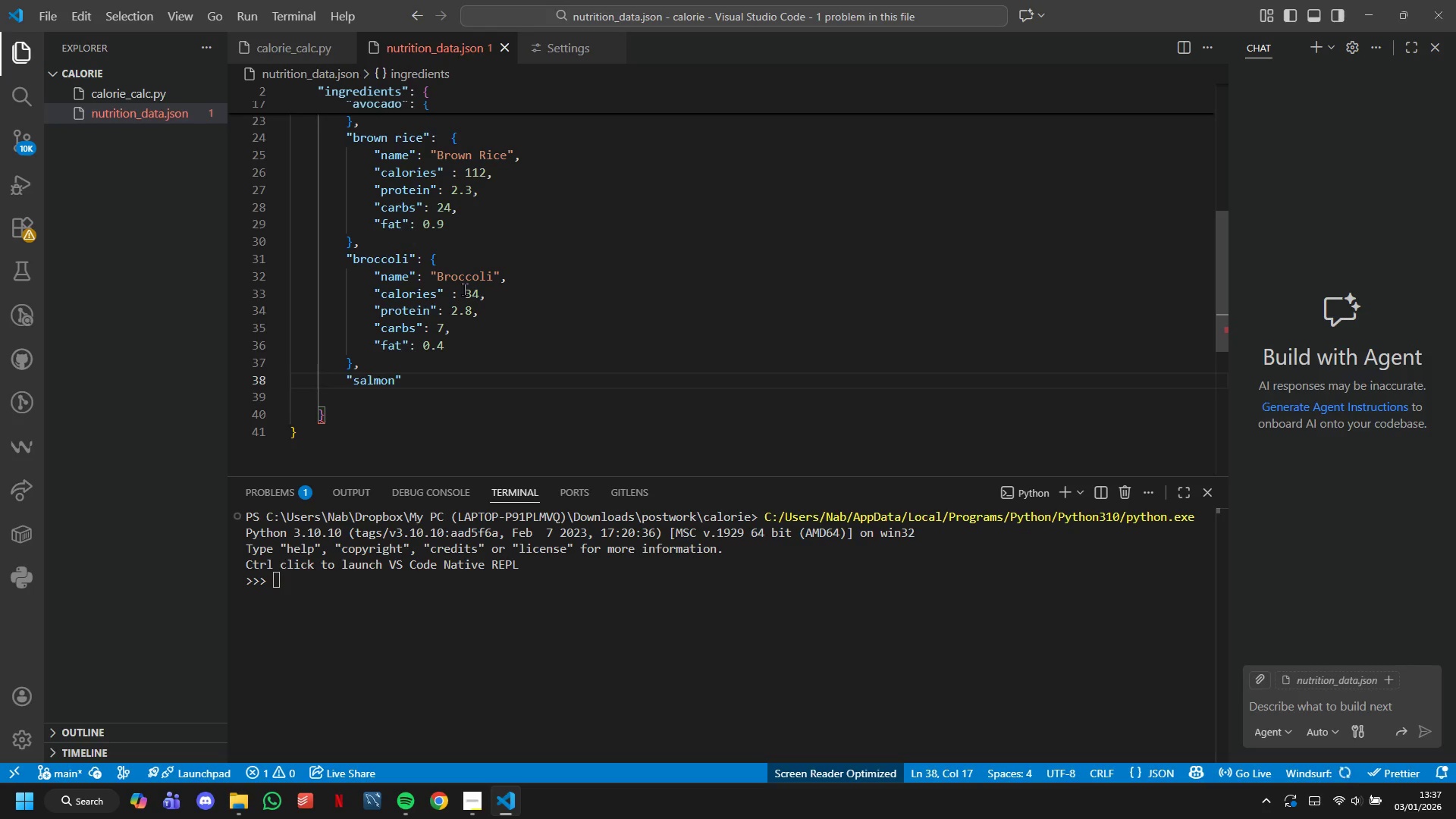 
key(Shift+Semicolon)
 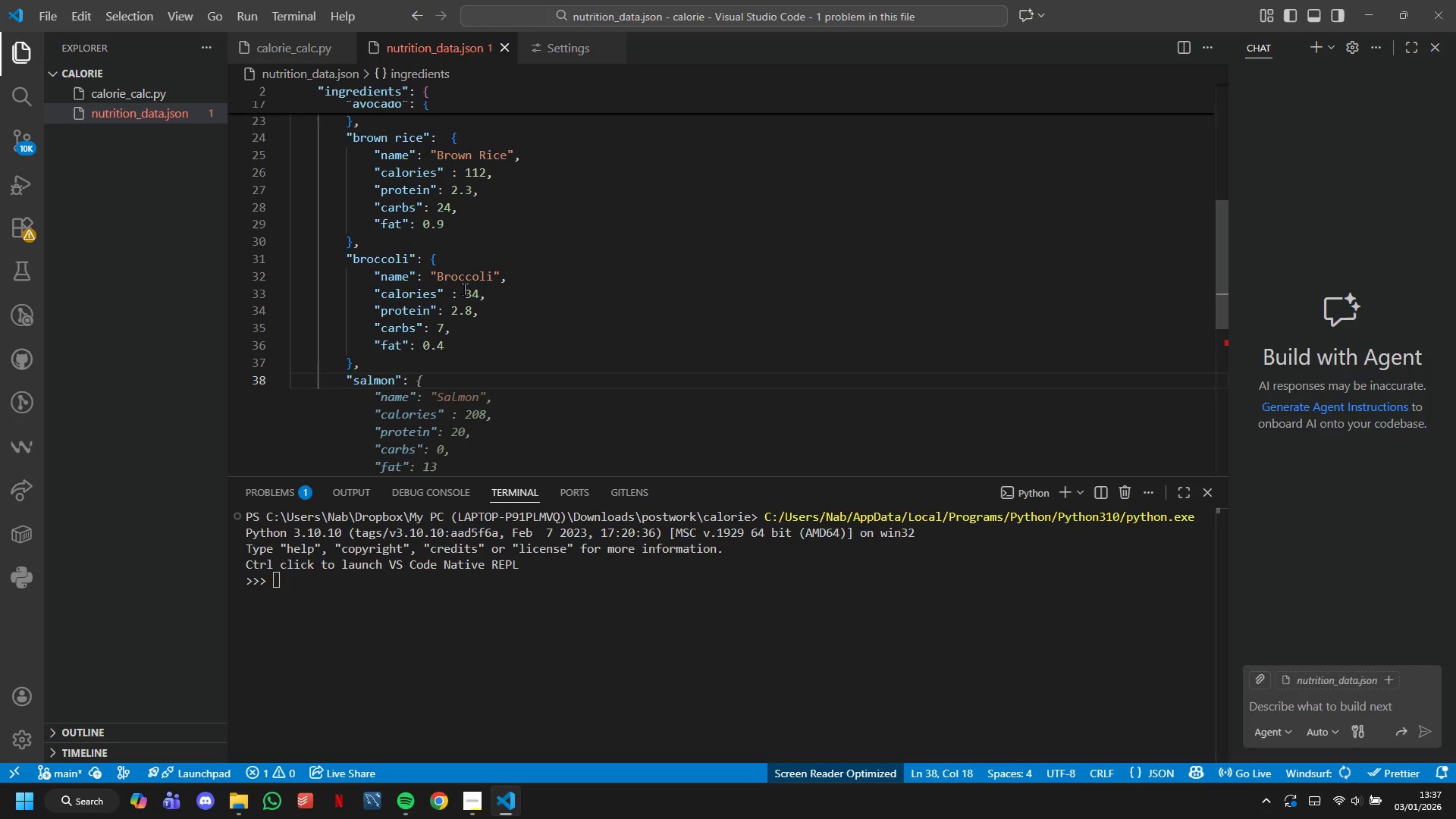 
key(Space)
 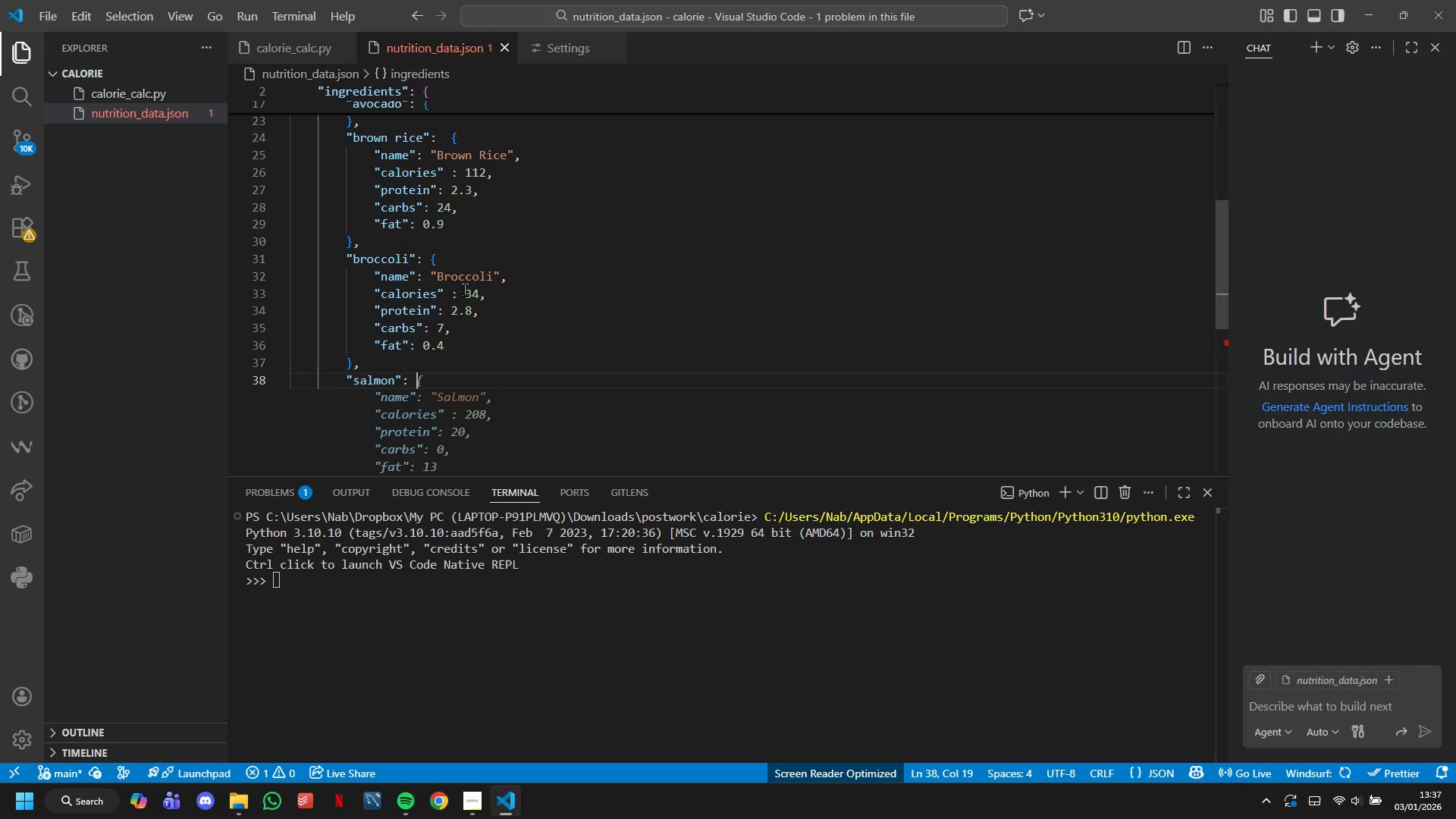 
key(Shift+BracketLeft)
 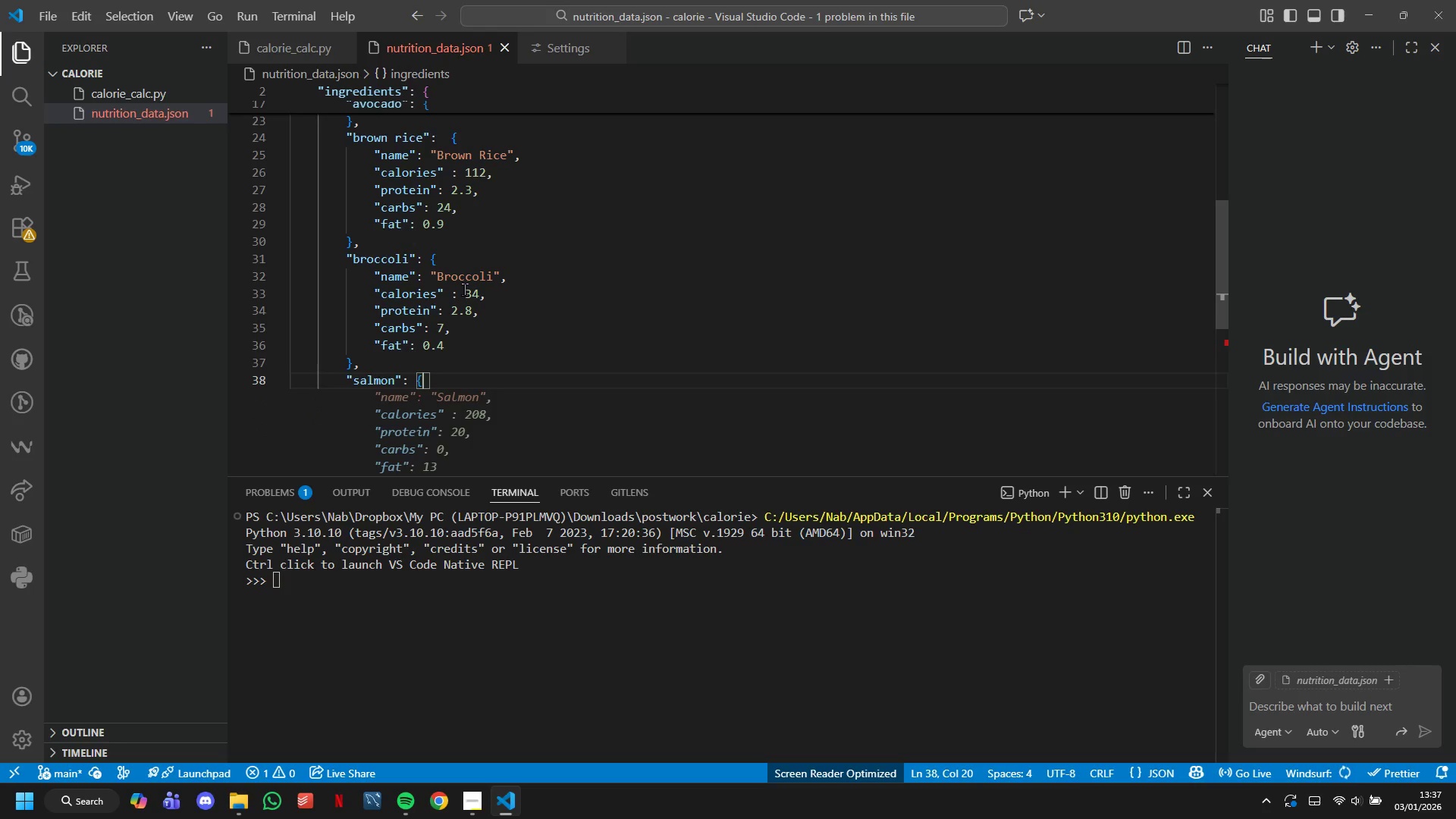 
key(Shift+Enter)
 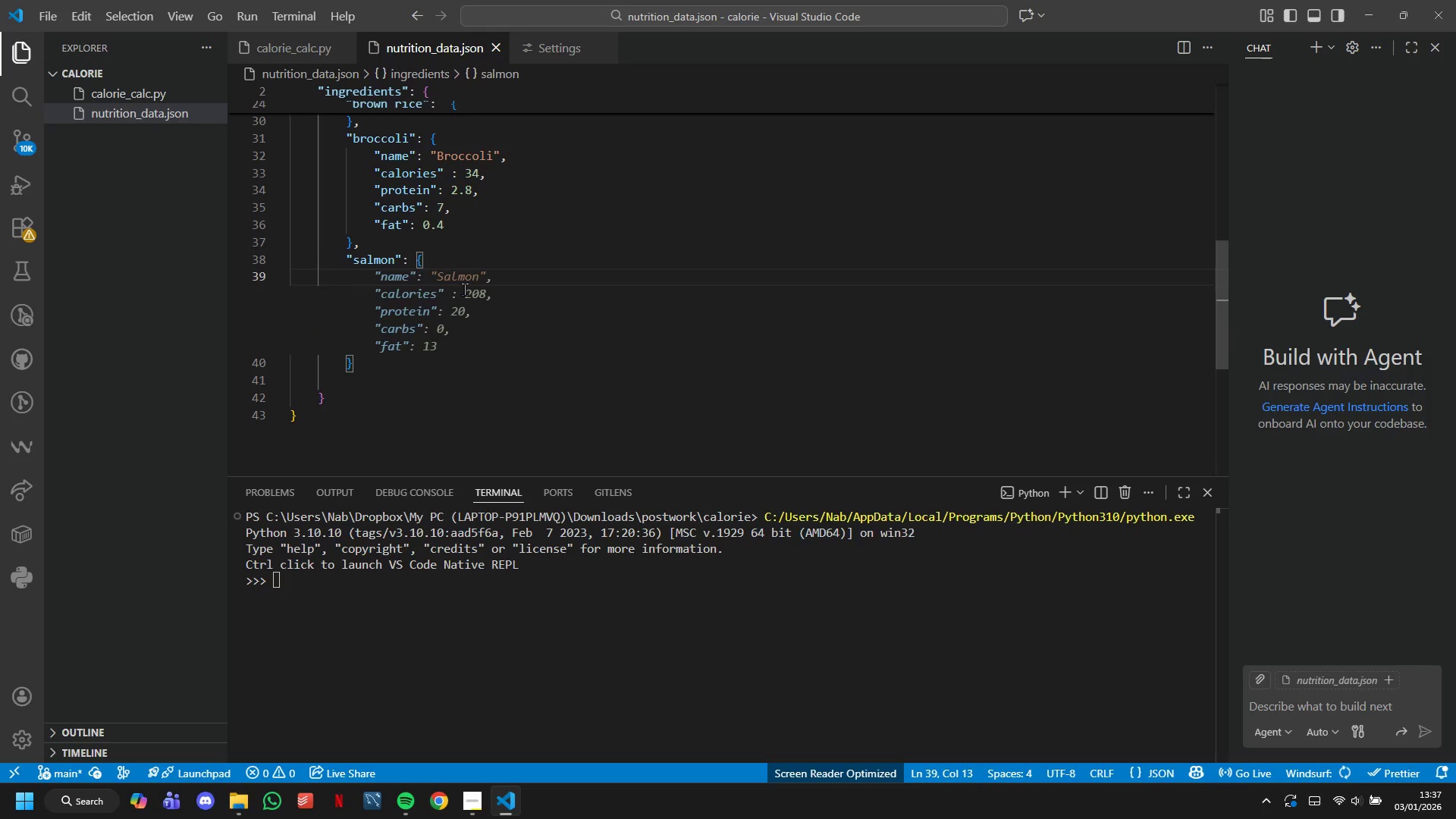 
key(Tab)
 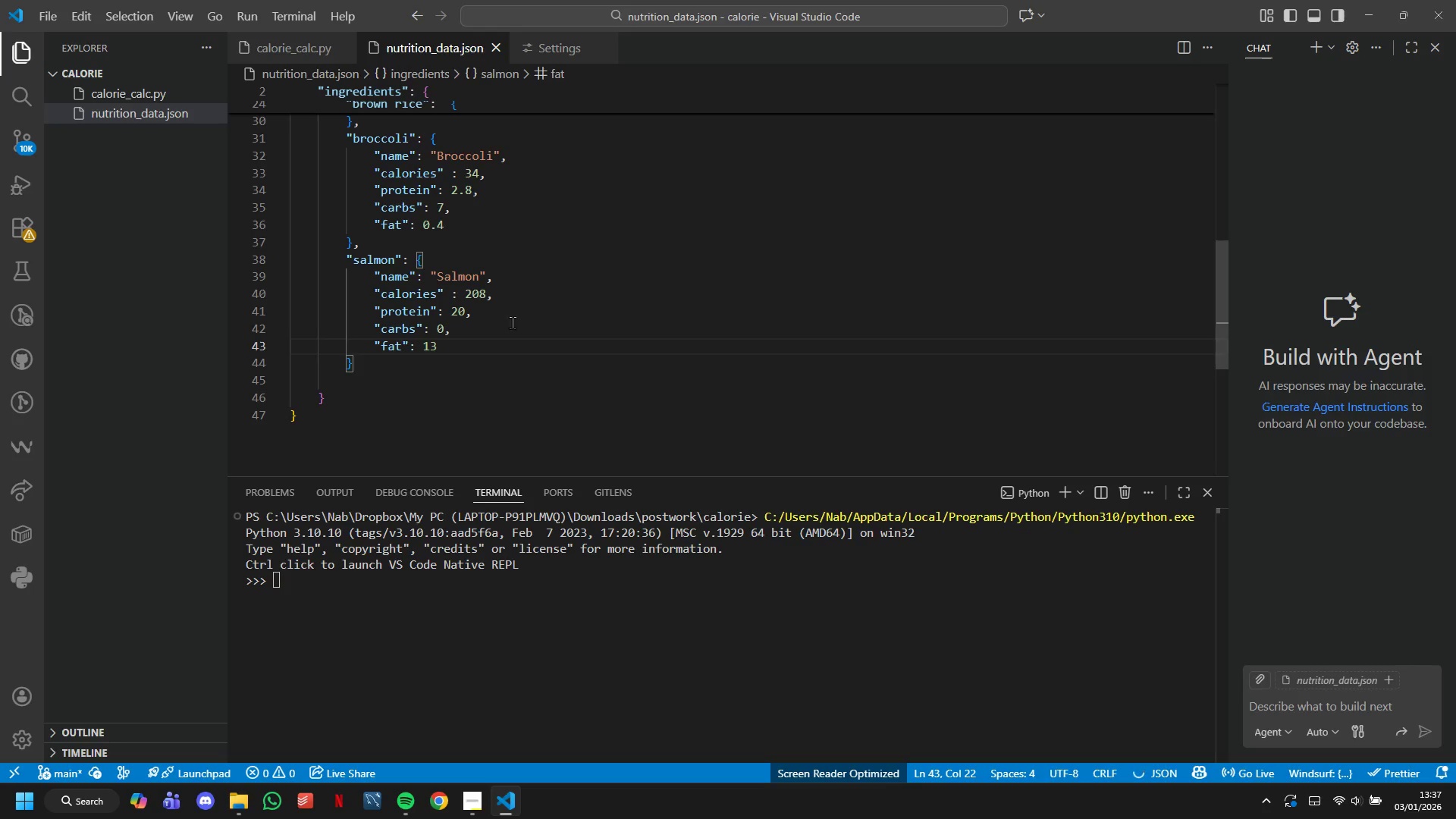 
left_click([538, 364])
 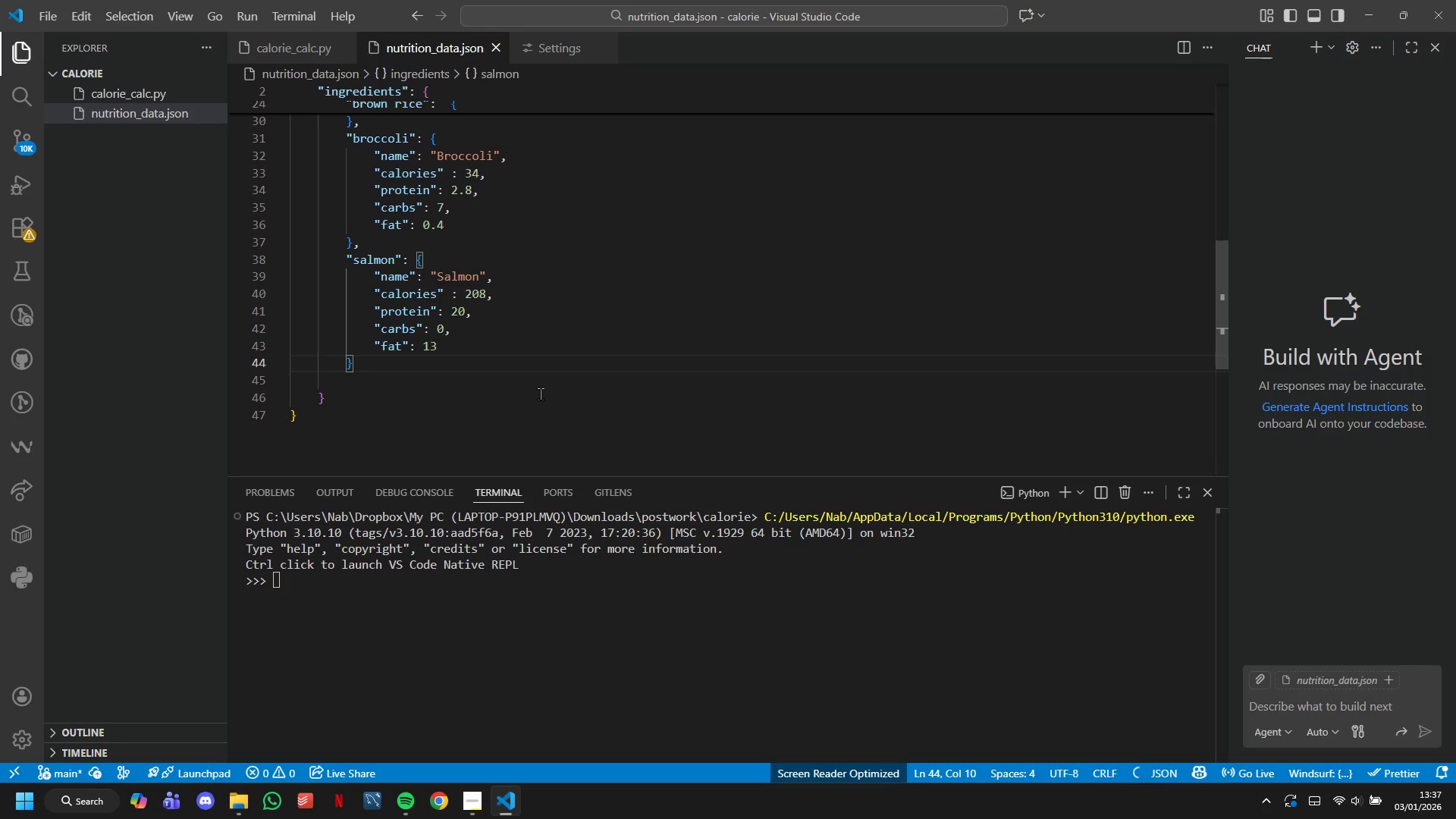 
key(Comma)
 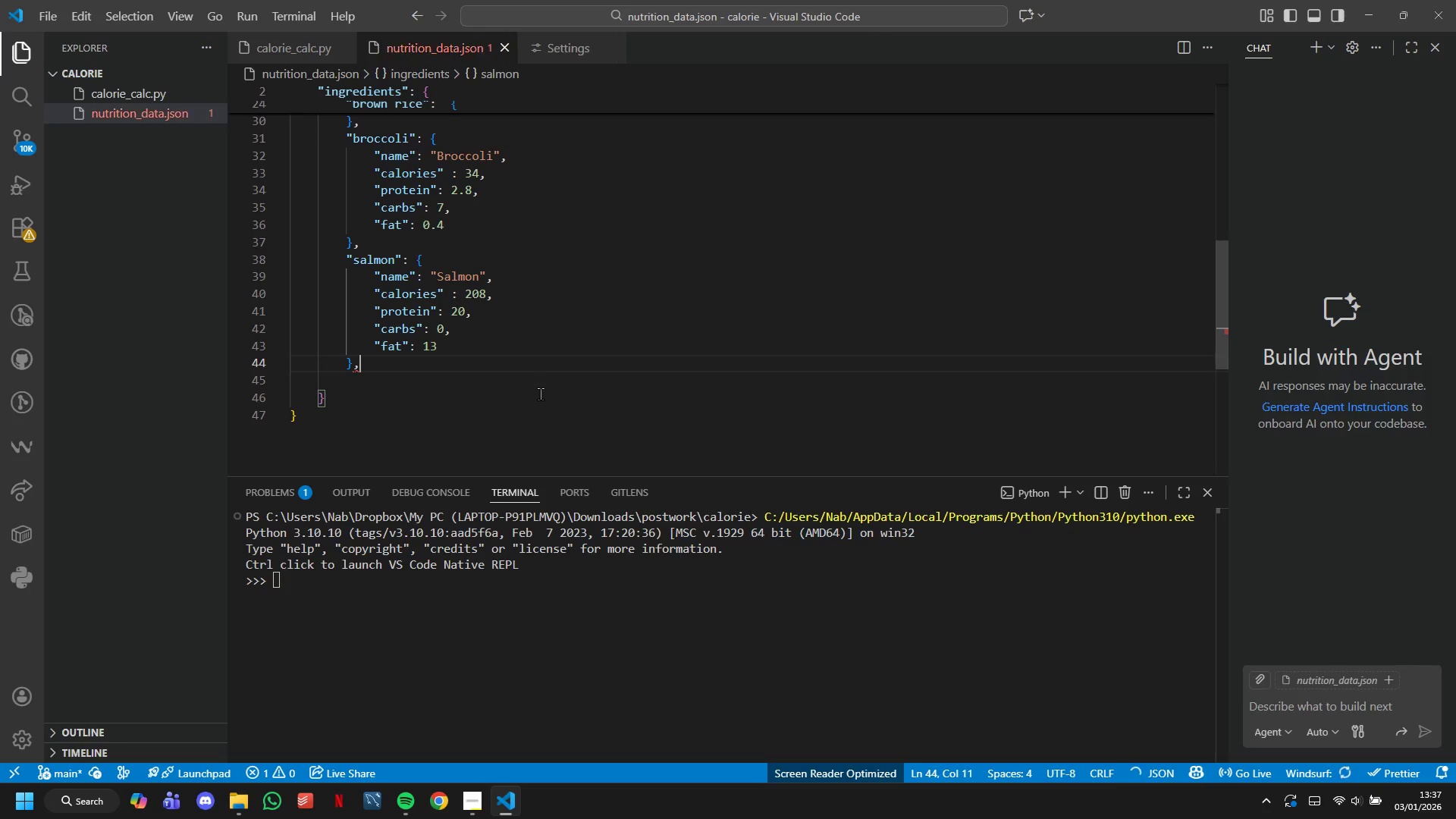 
key(Enter)